 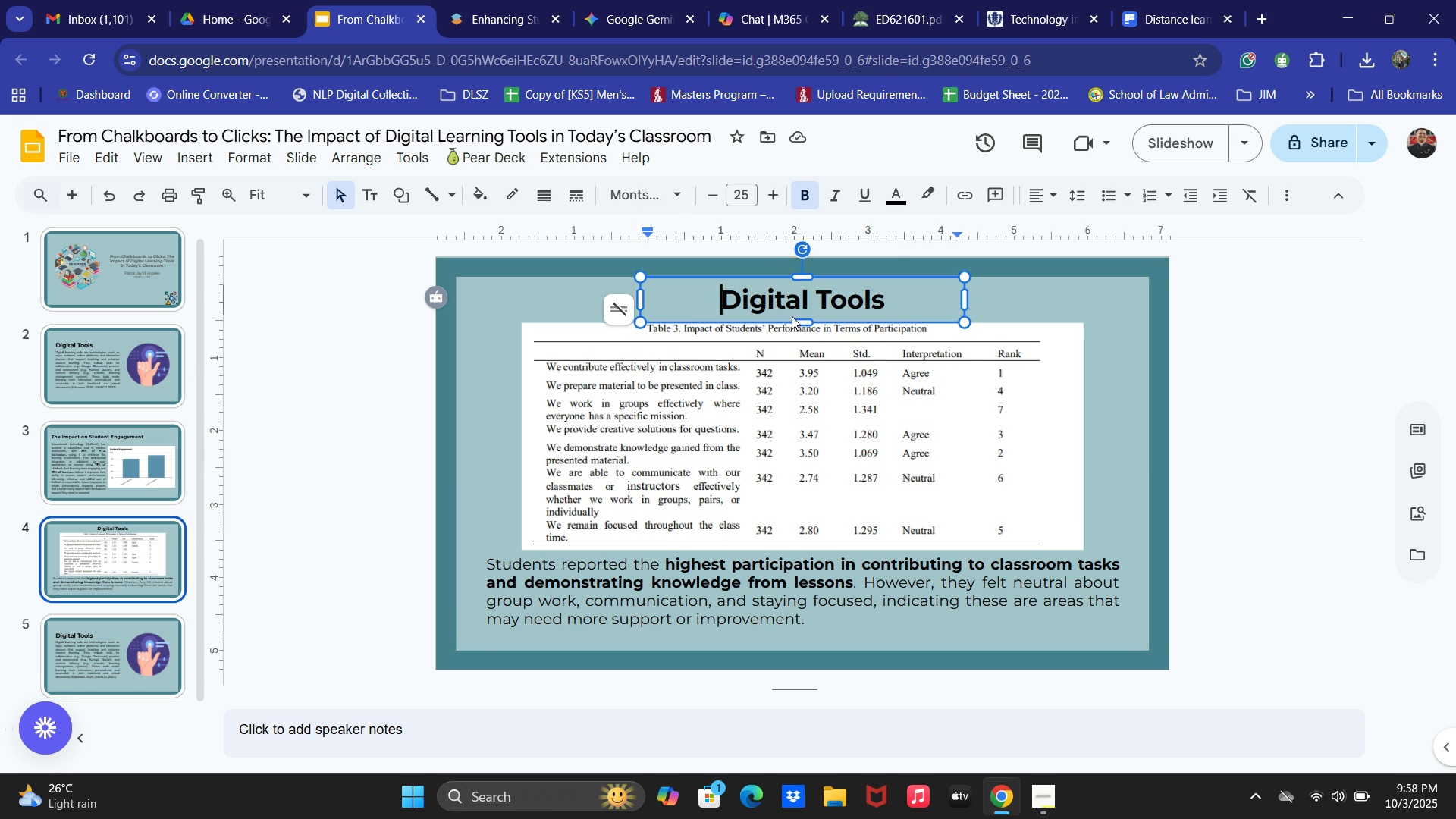 
left_click([529, 0])
 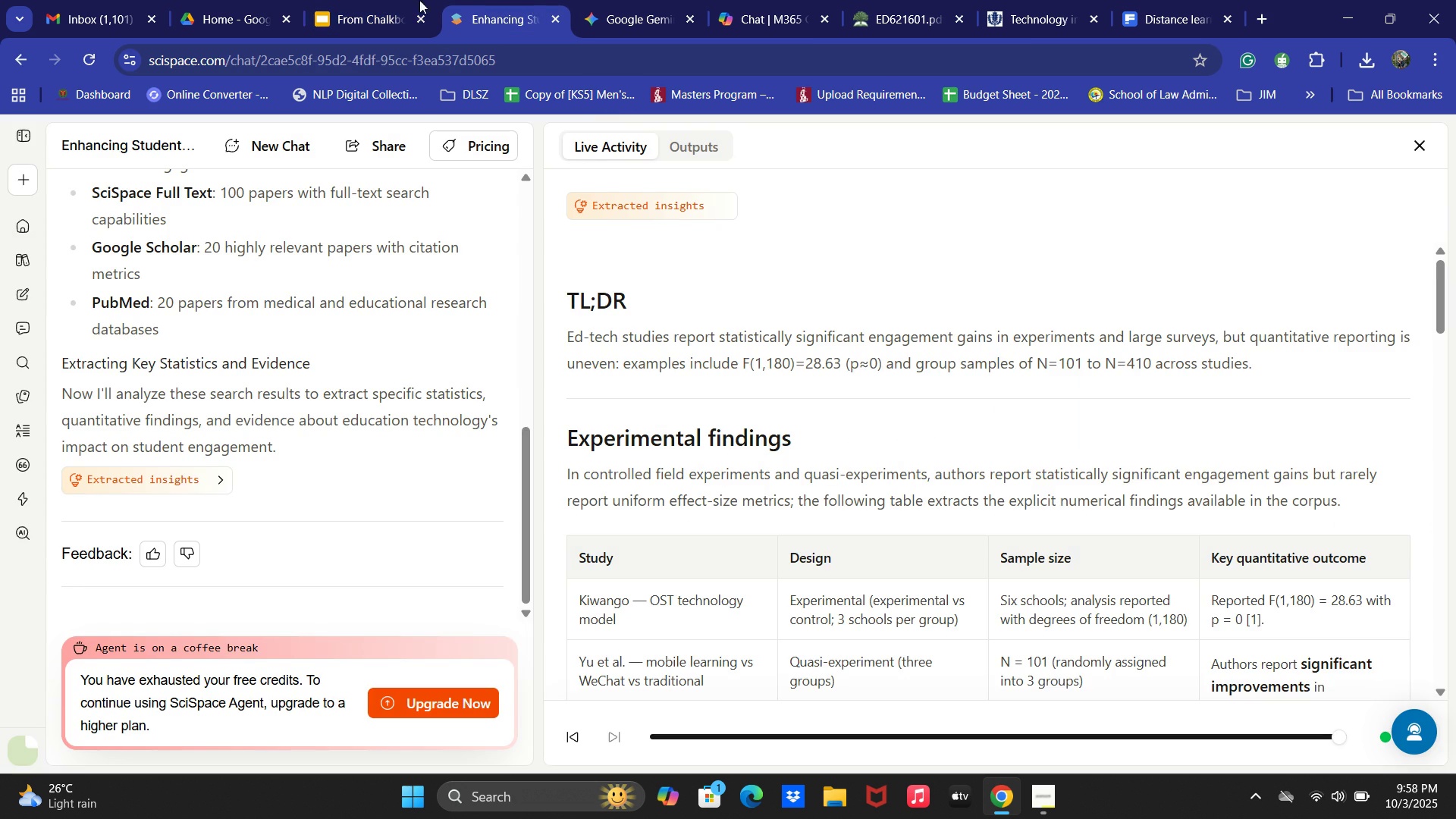 
left_click([399, 0])
 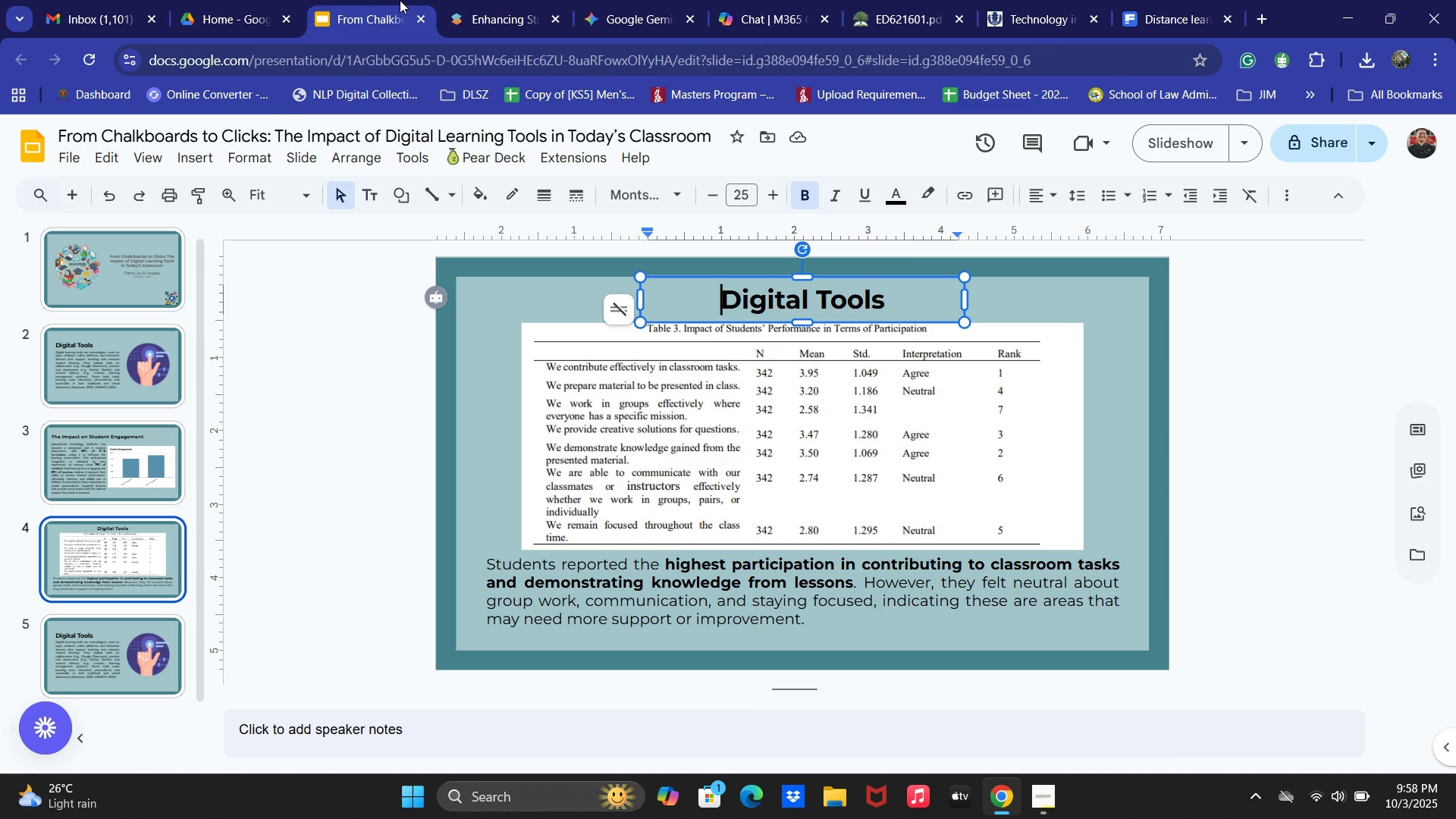 
key(Alt+AltLeft)
 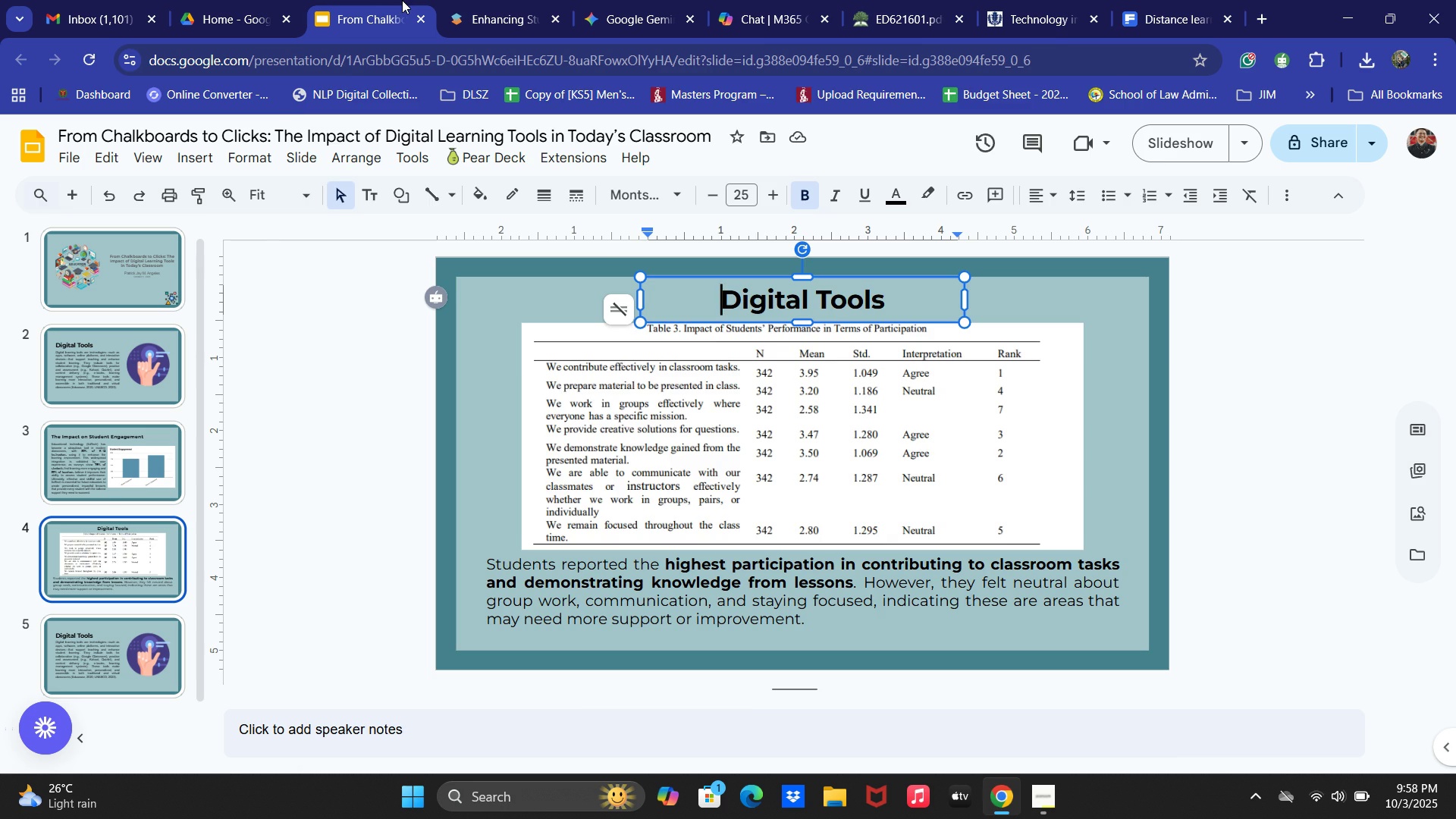 
key(Alt+Tab)